 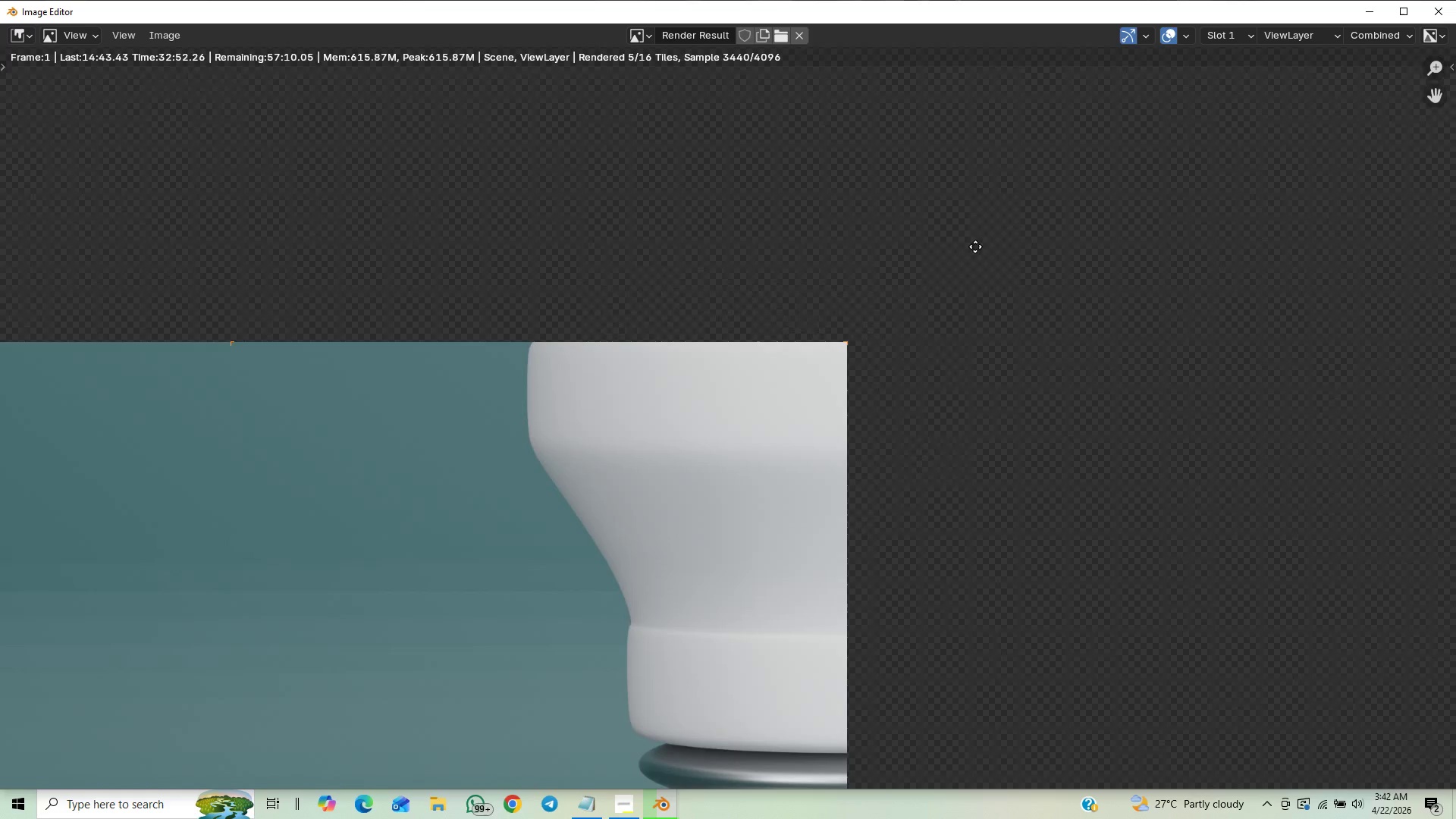 
scroll: coordinate [977, 409], scroll_direction: down, amount: 5.0
 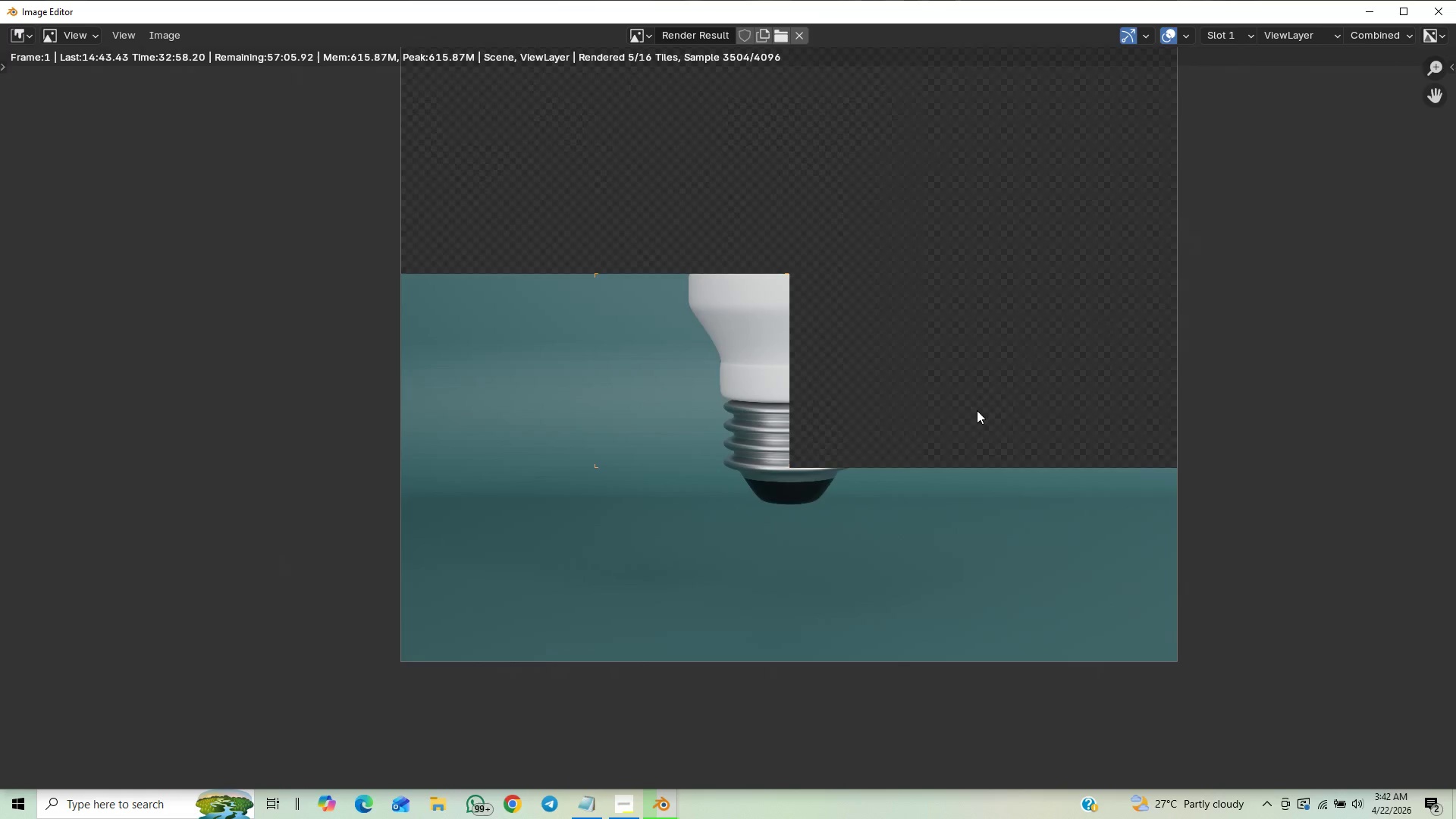 
scroll: coordinate [977, 411], scroll_direction: up, amount: 11.0
 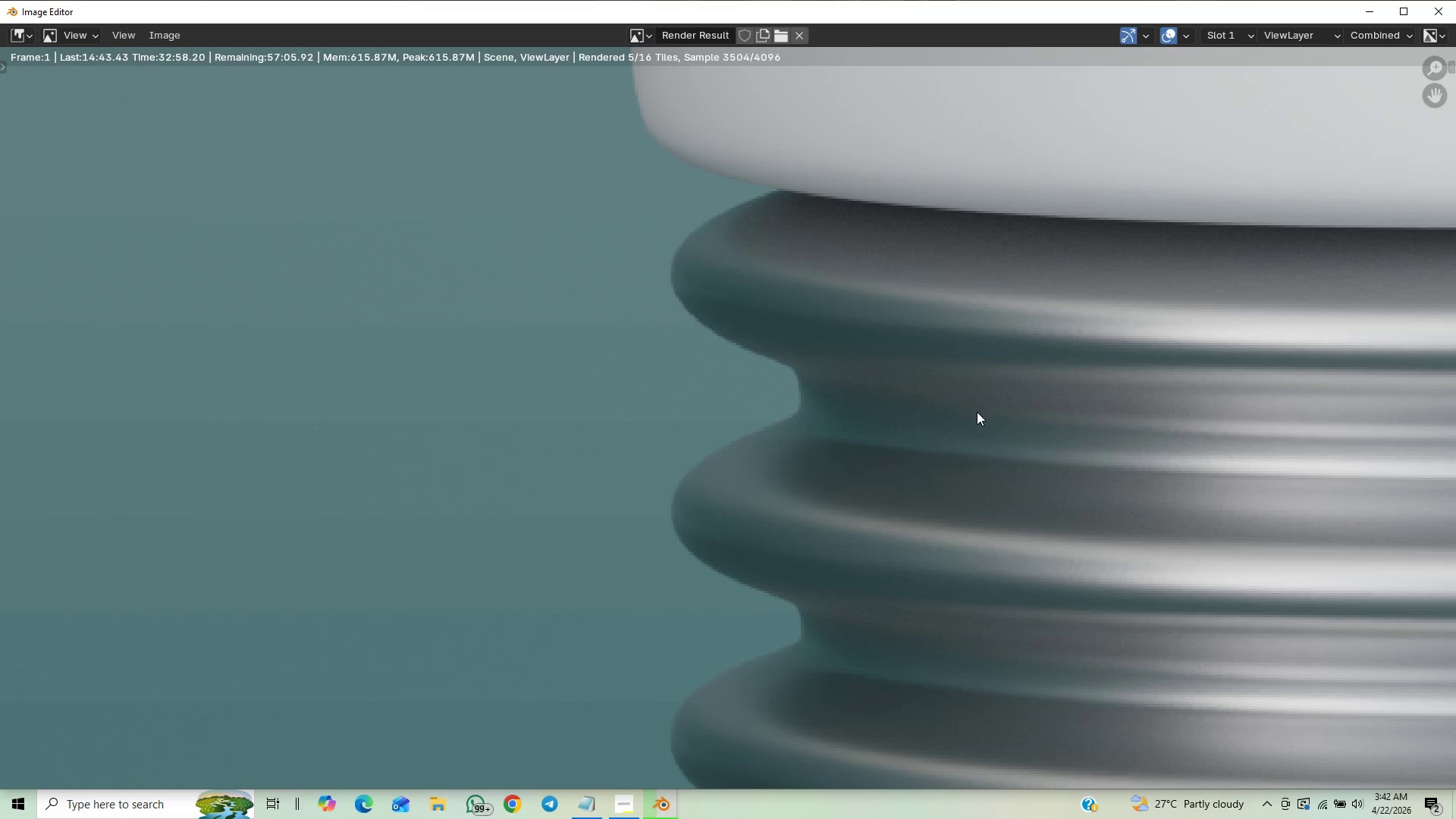 
scroll: coordinate [977, 417], scroll_direction: down, amount: 8.0
 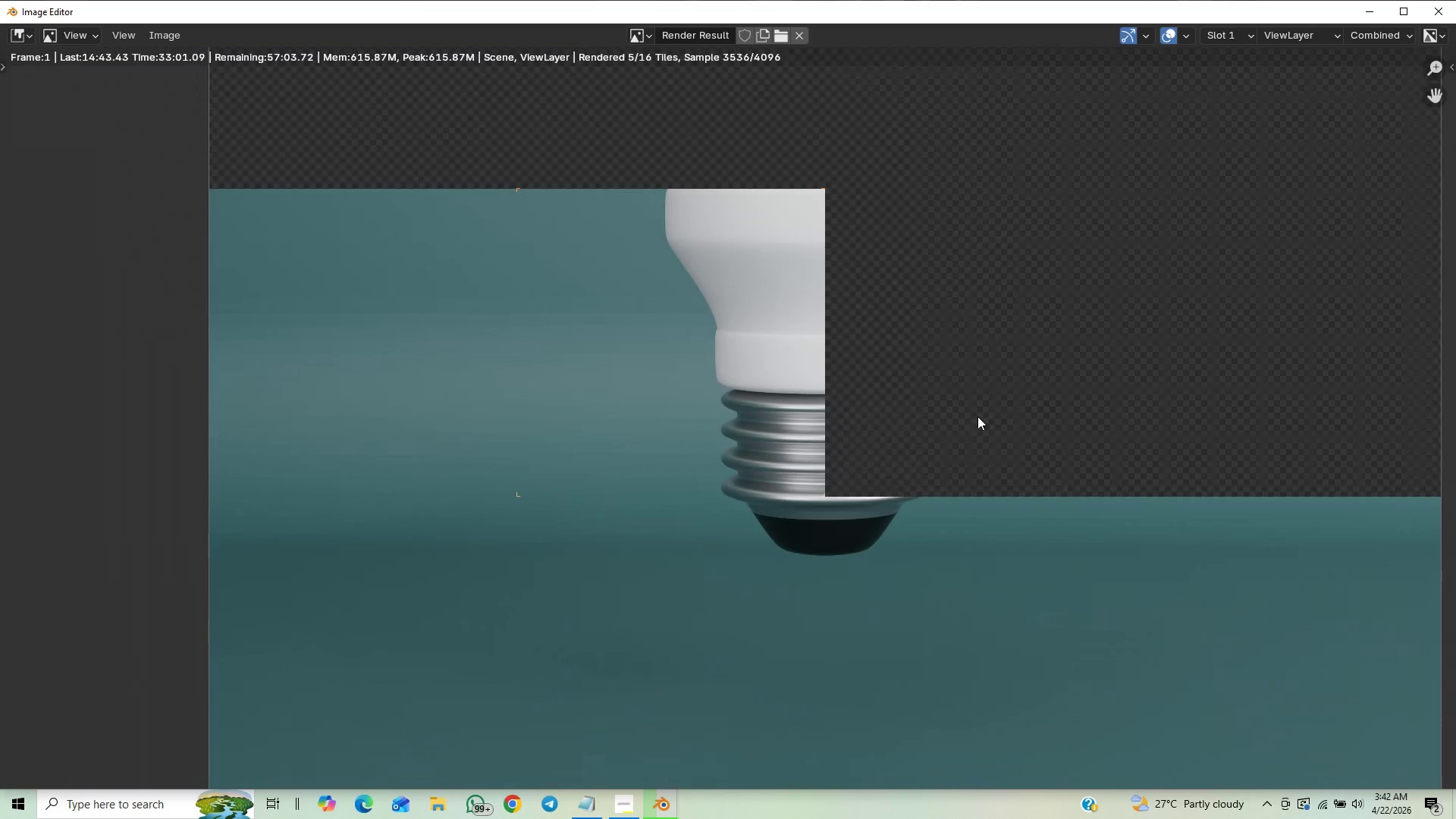 
scroll: coordinate [977, 418], scroll_direction: up, amount: 3.0
 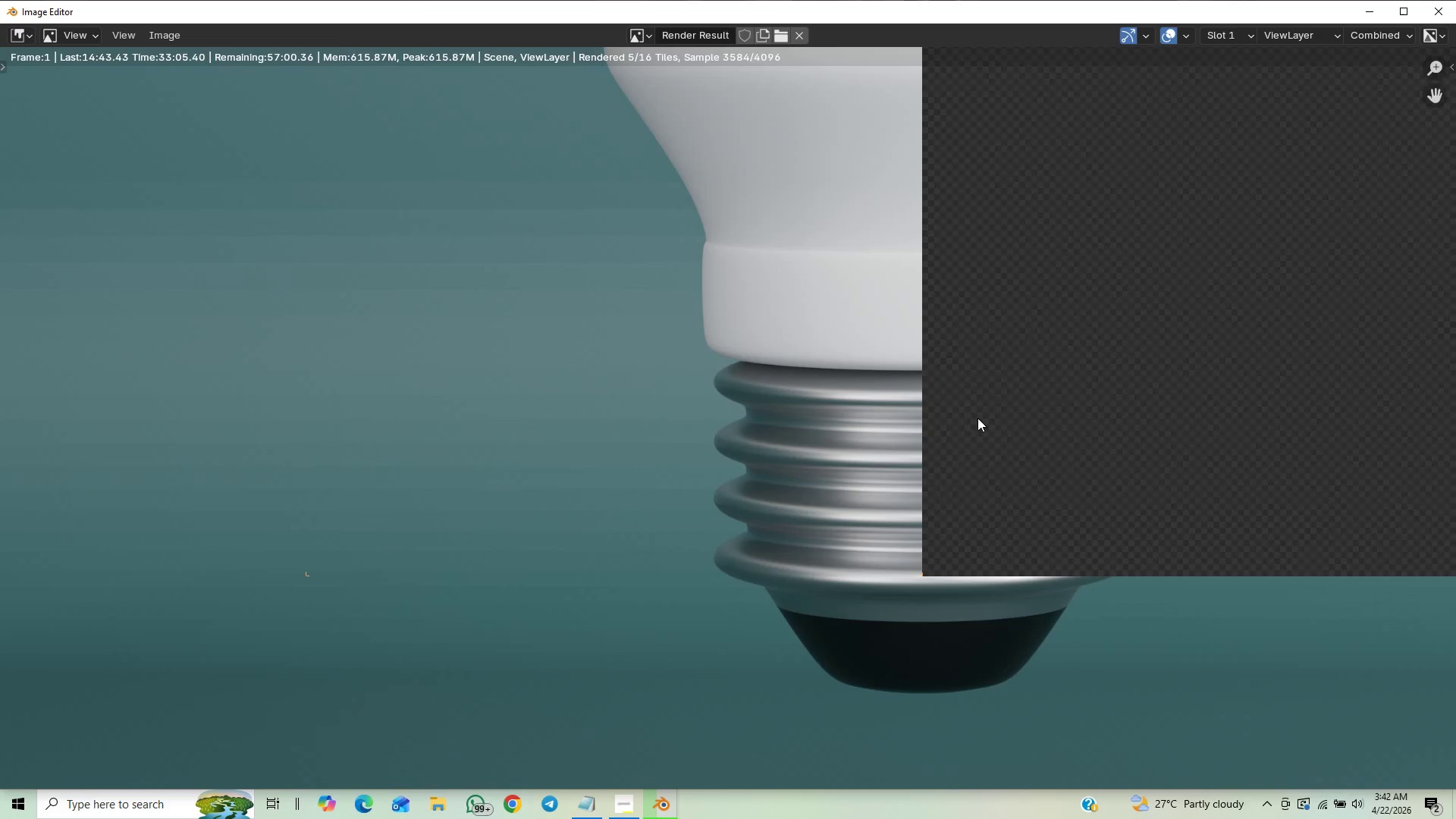 
scroll: coordinate [978, 419], scroll_direction: down, amount: 21.0
 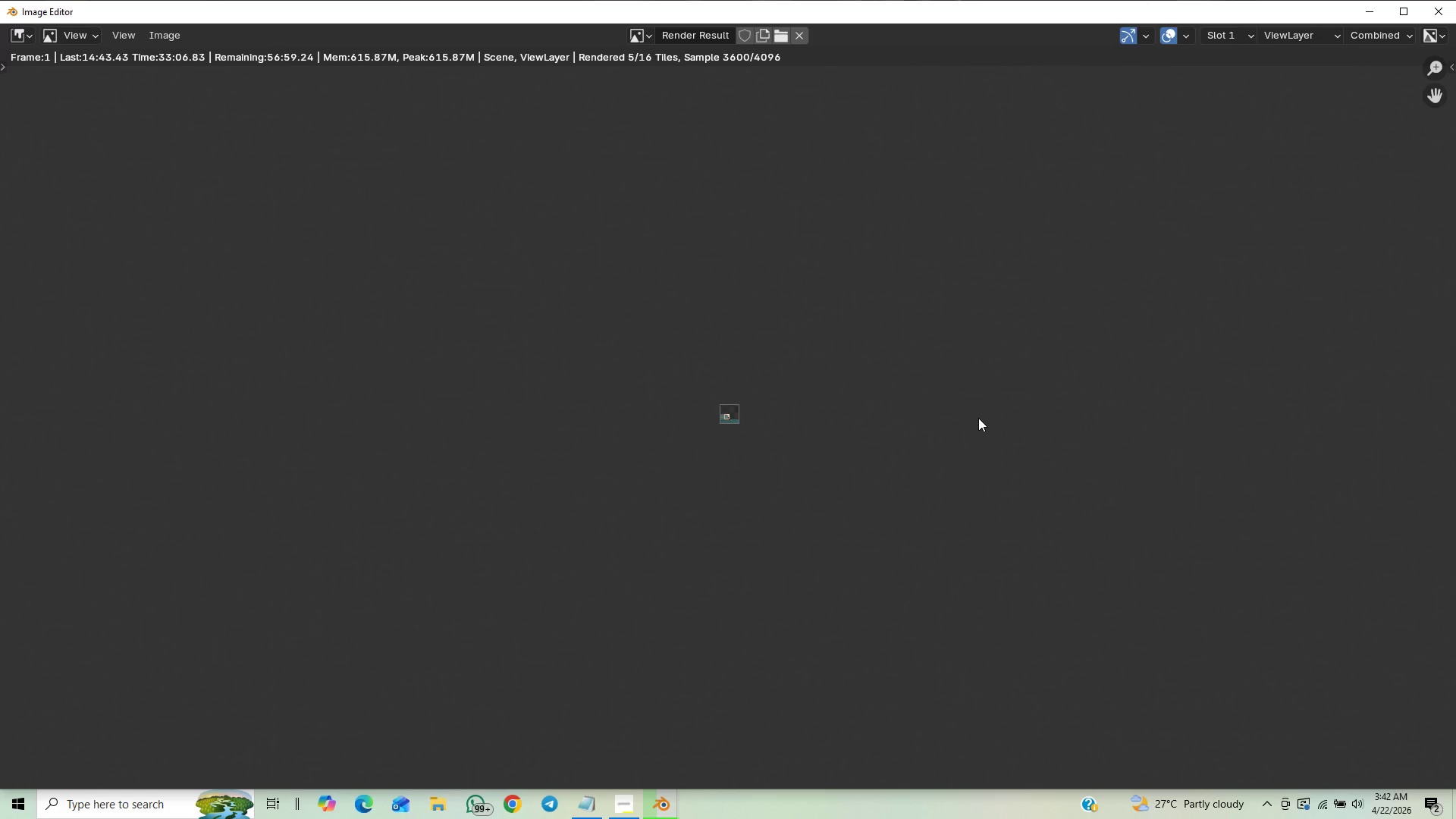 
scroll: coordinate [981, 422], scroll_direction: up, amount: 32.0
 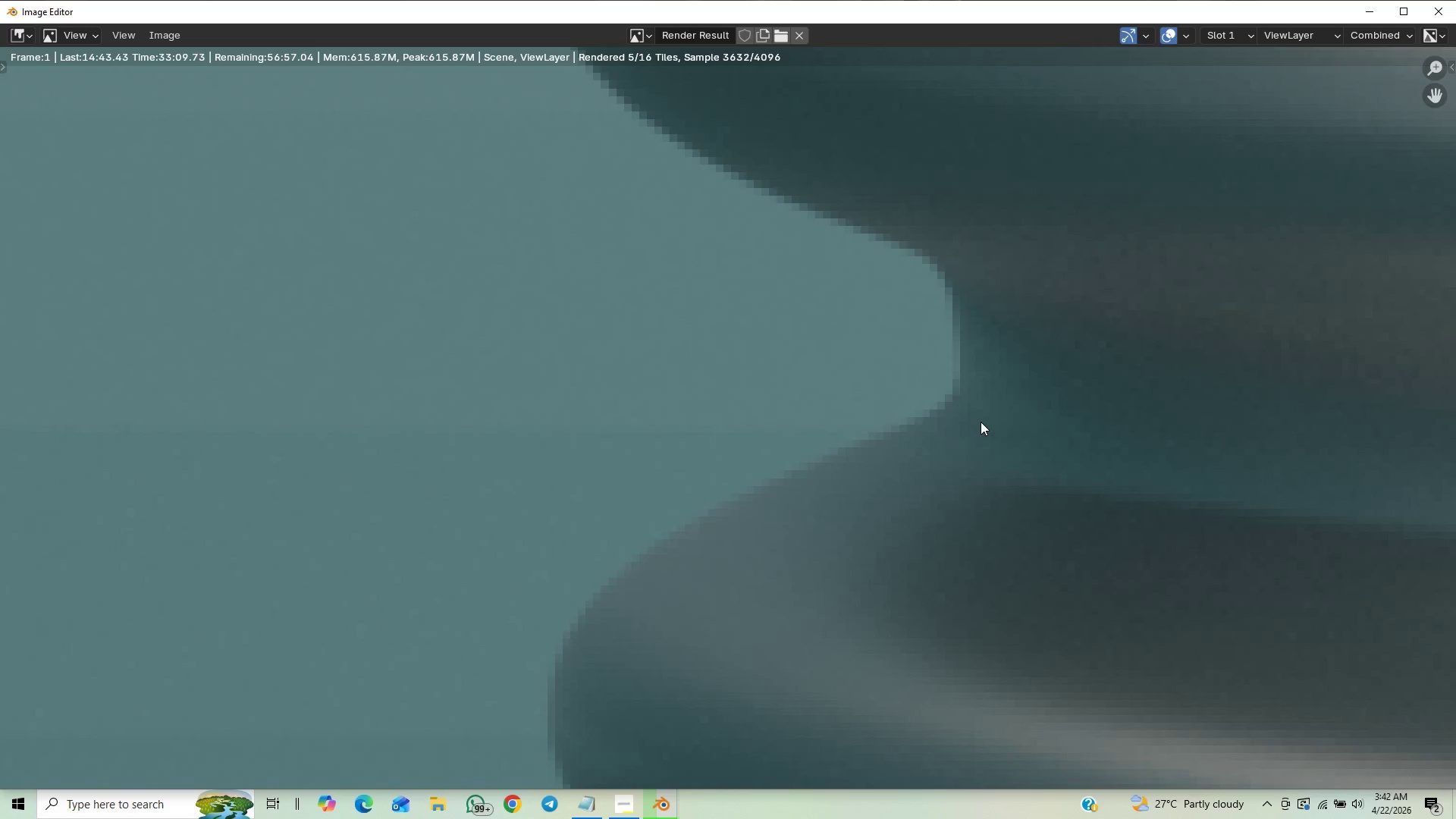 
scroll: coordinate [983, 423], scroll_direction: down, amount: 11.0
 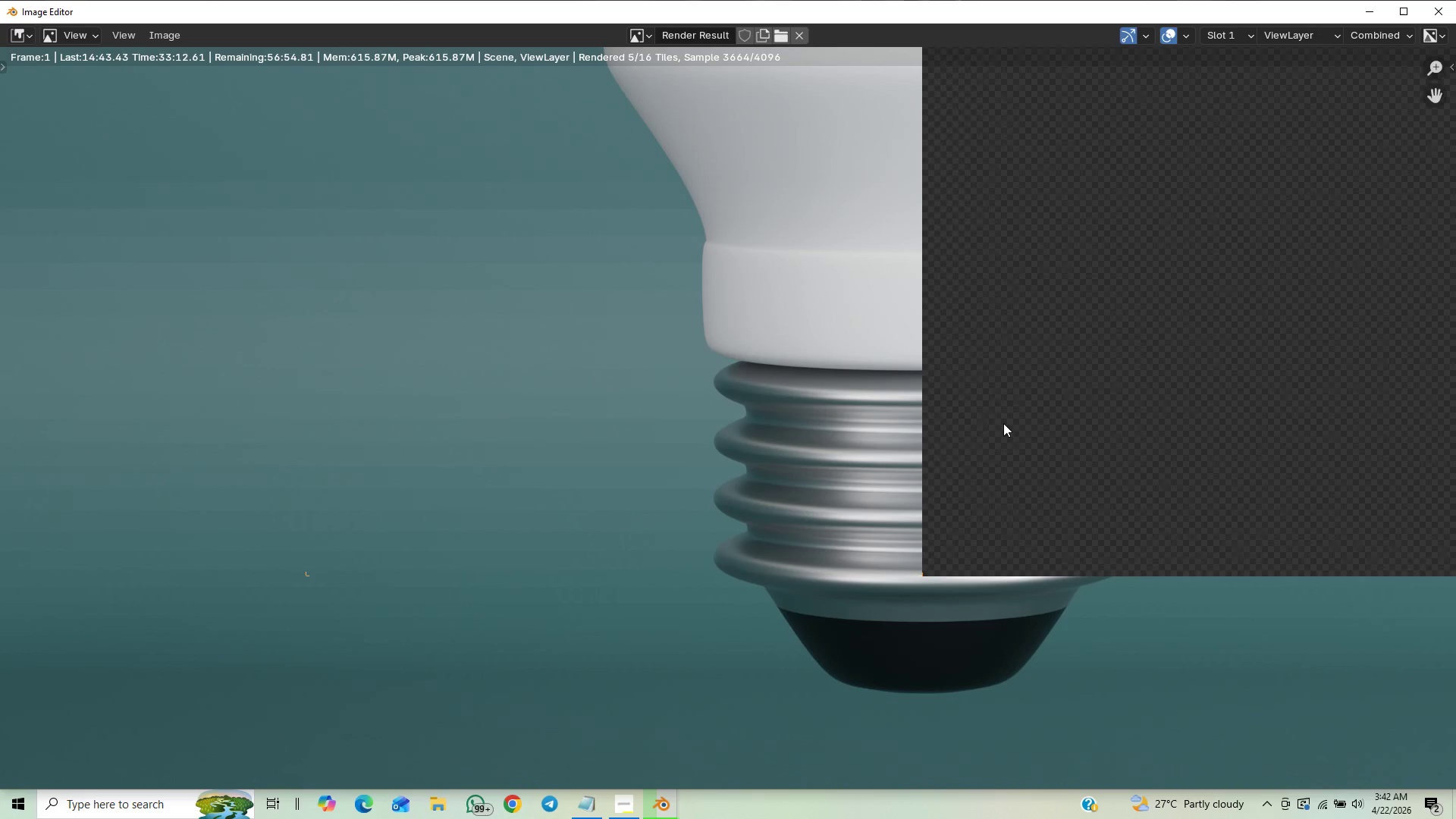 
scroll: coordinate [1003, 423], scroll_direction: up, amount: 5.0
 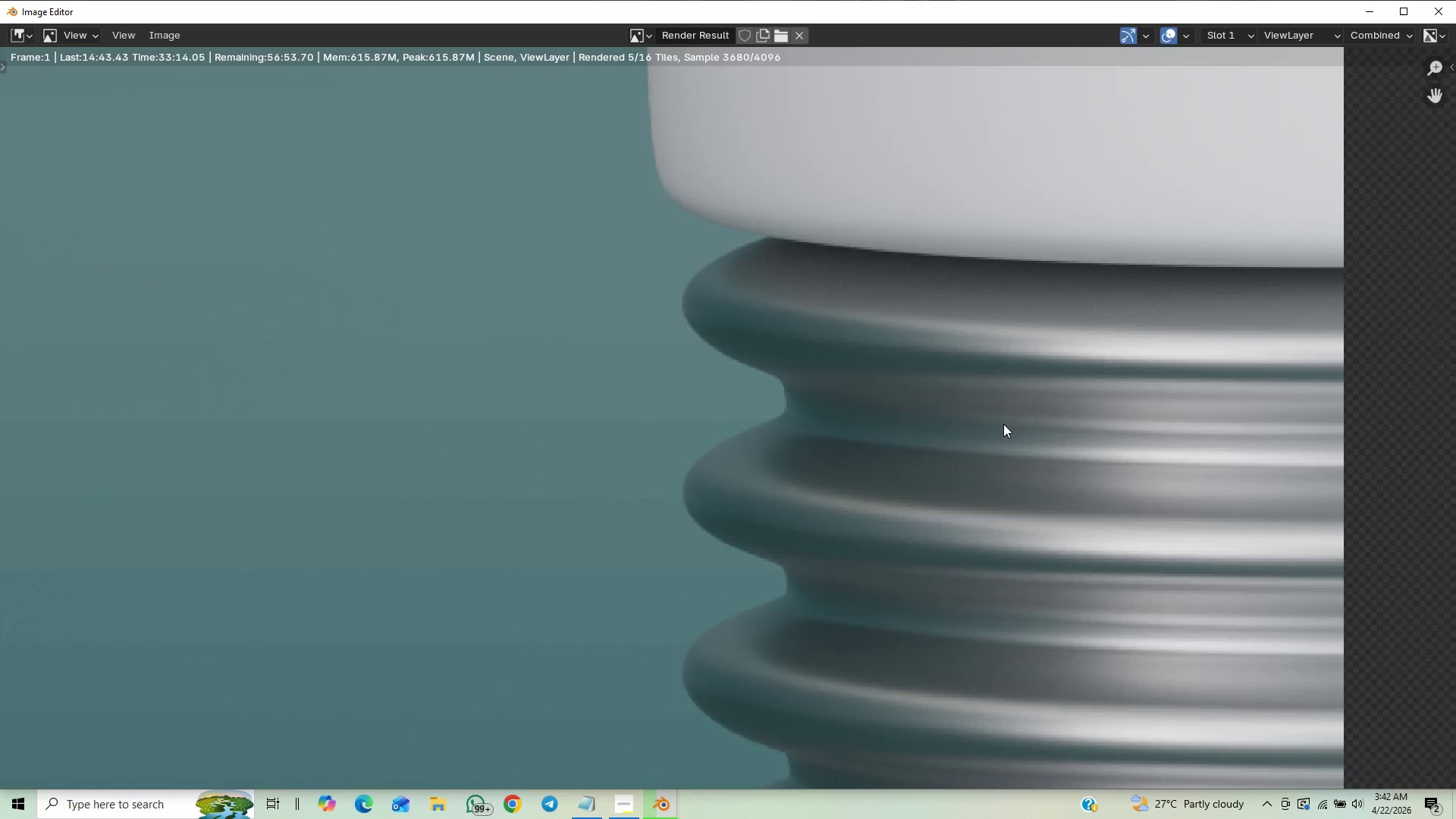 
scroll: coordinate [954, 476], scroll_direction: down, amount: 7.0
 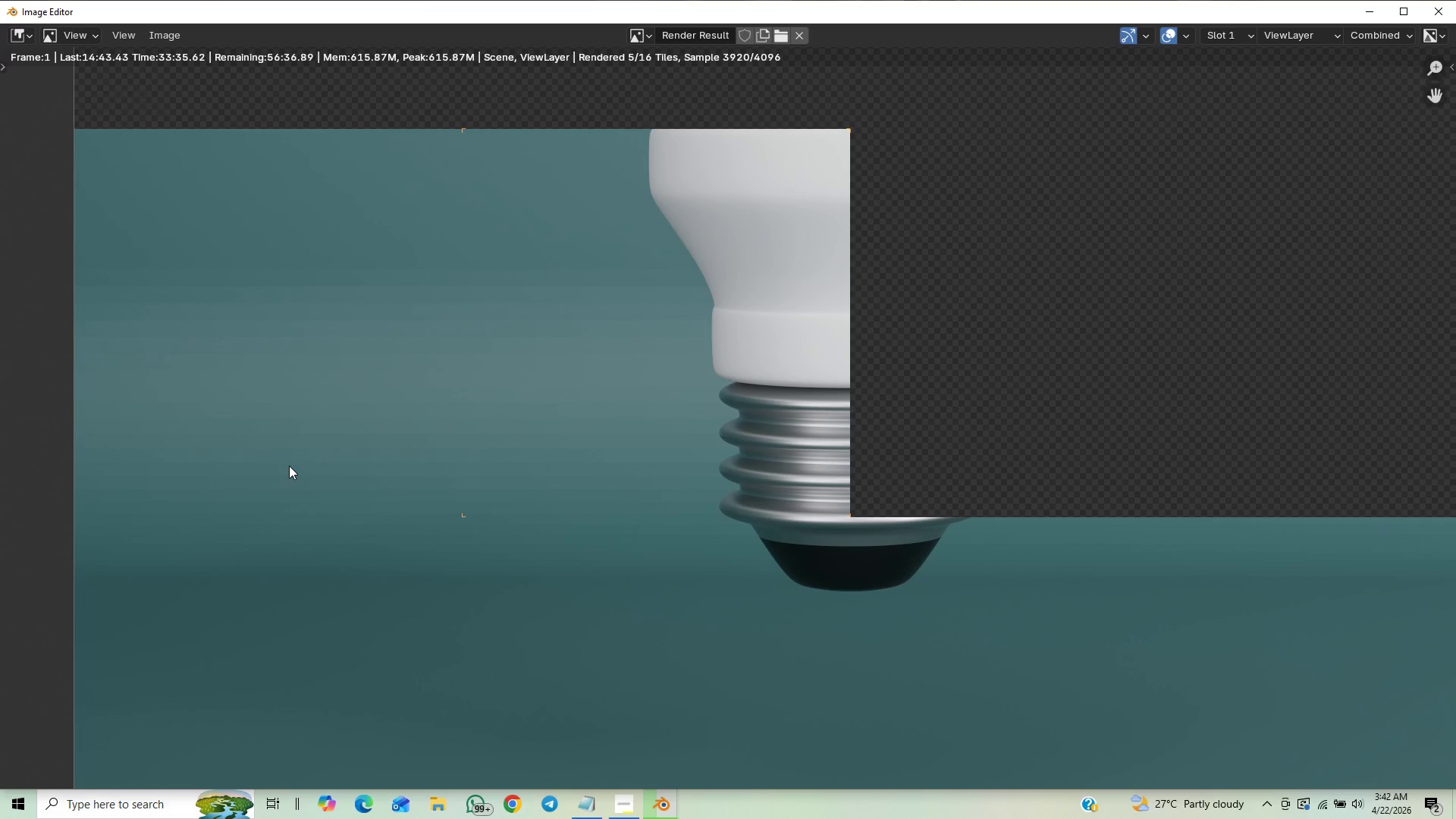 
wait(19.82)
 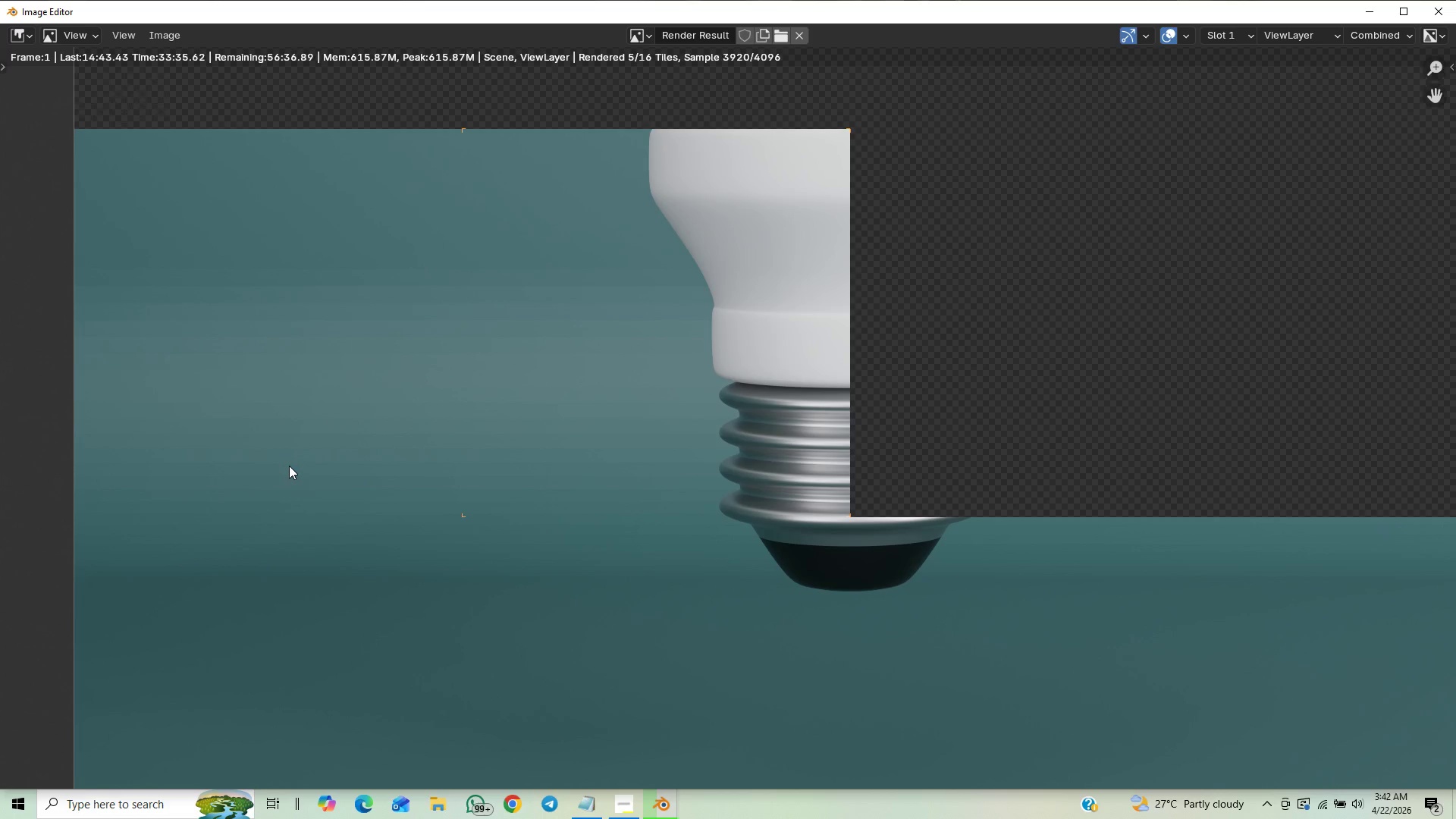 
scroll: coordinate [730, 500], scroll_direction: down, amount: 1.0
 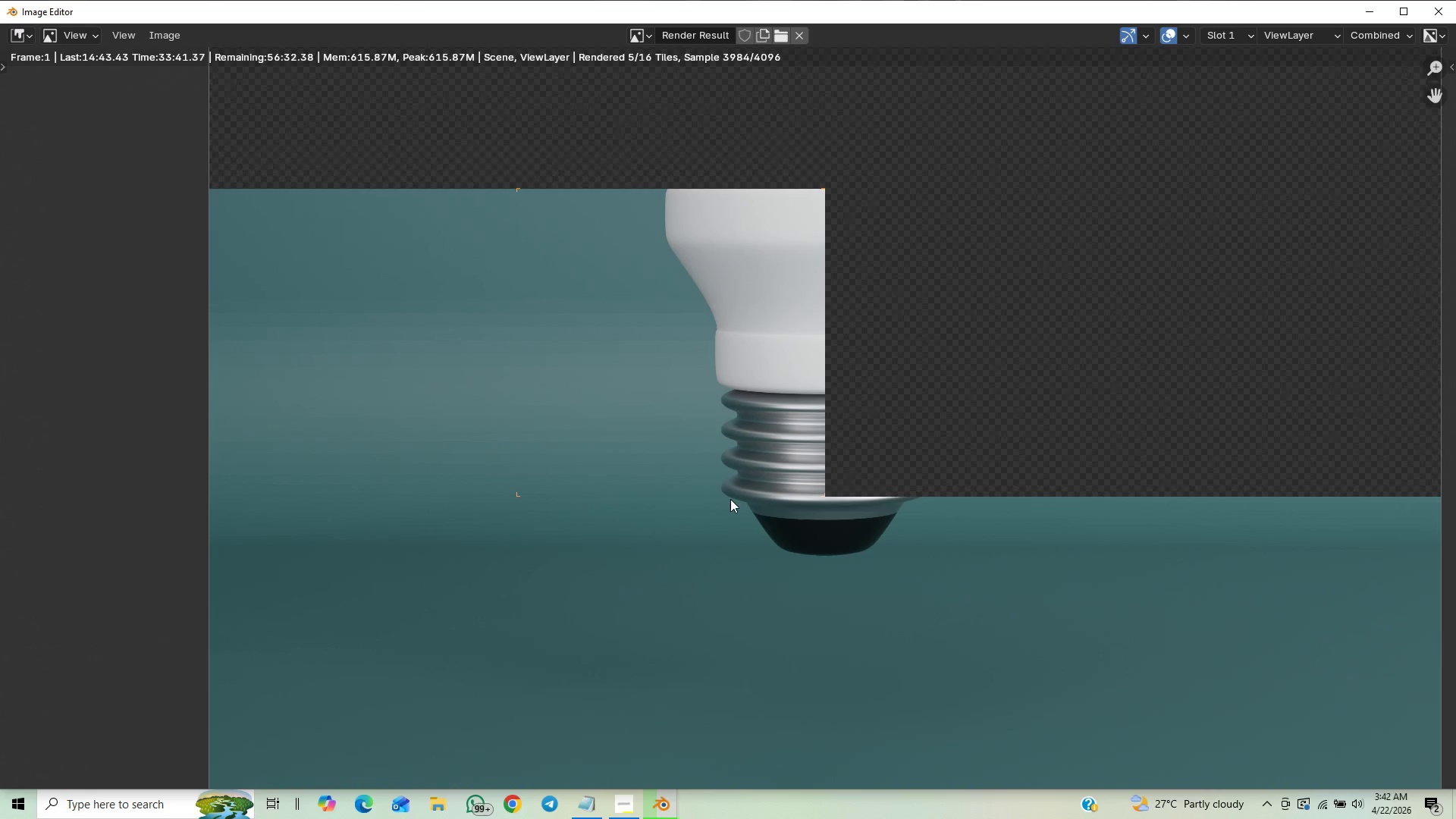 
scroll: coordinate [730, 499], scroll_direction: up, amount: 1.0
 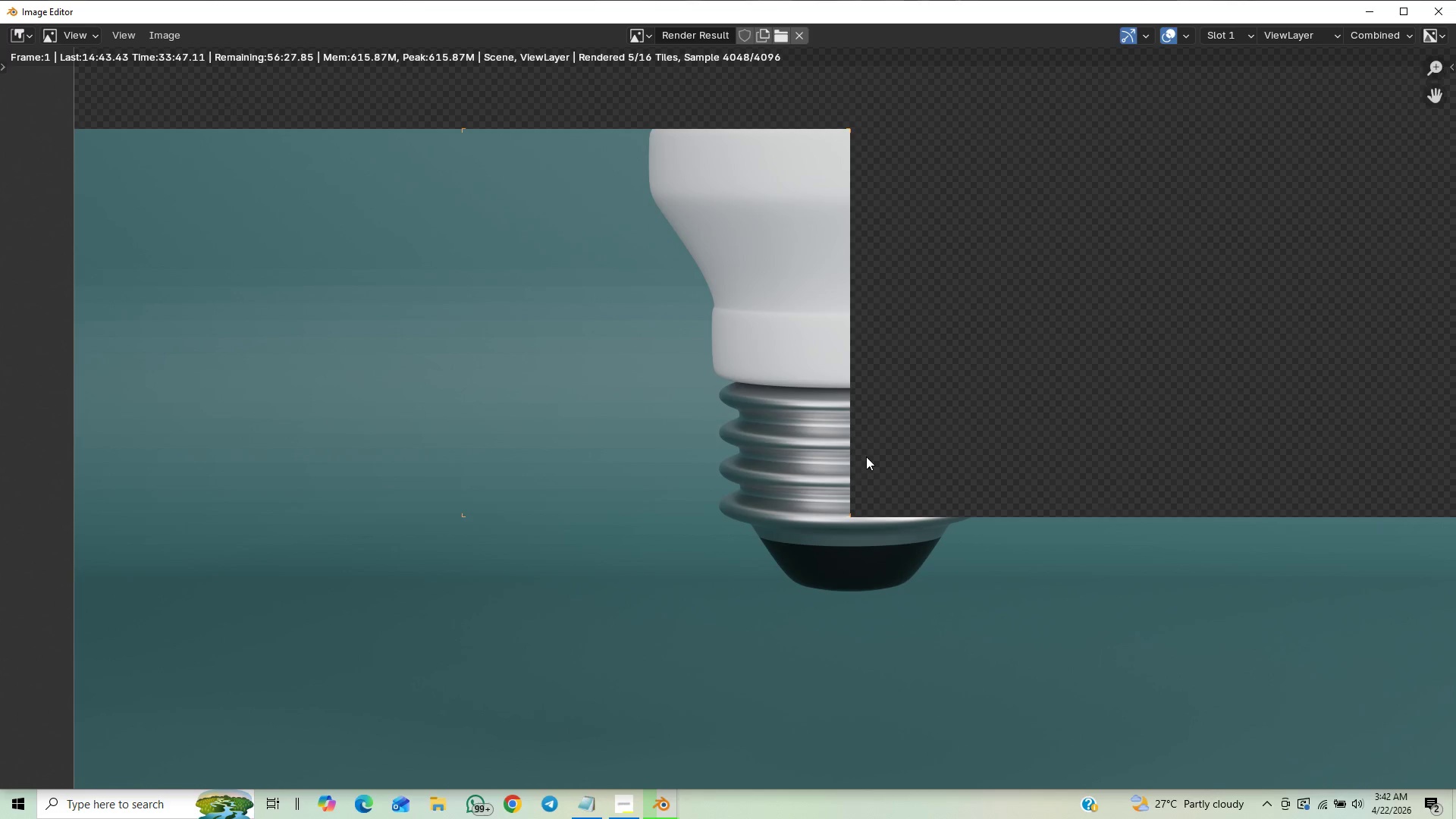 
wait(10.44)
 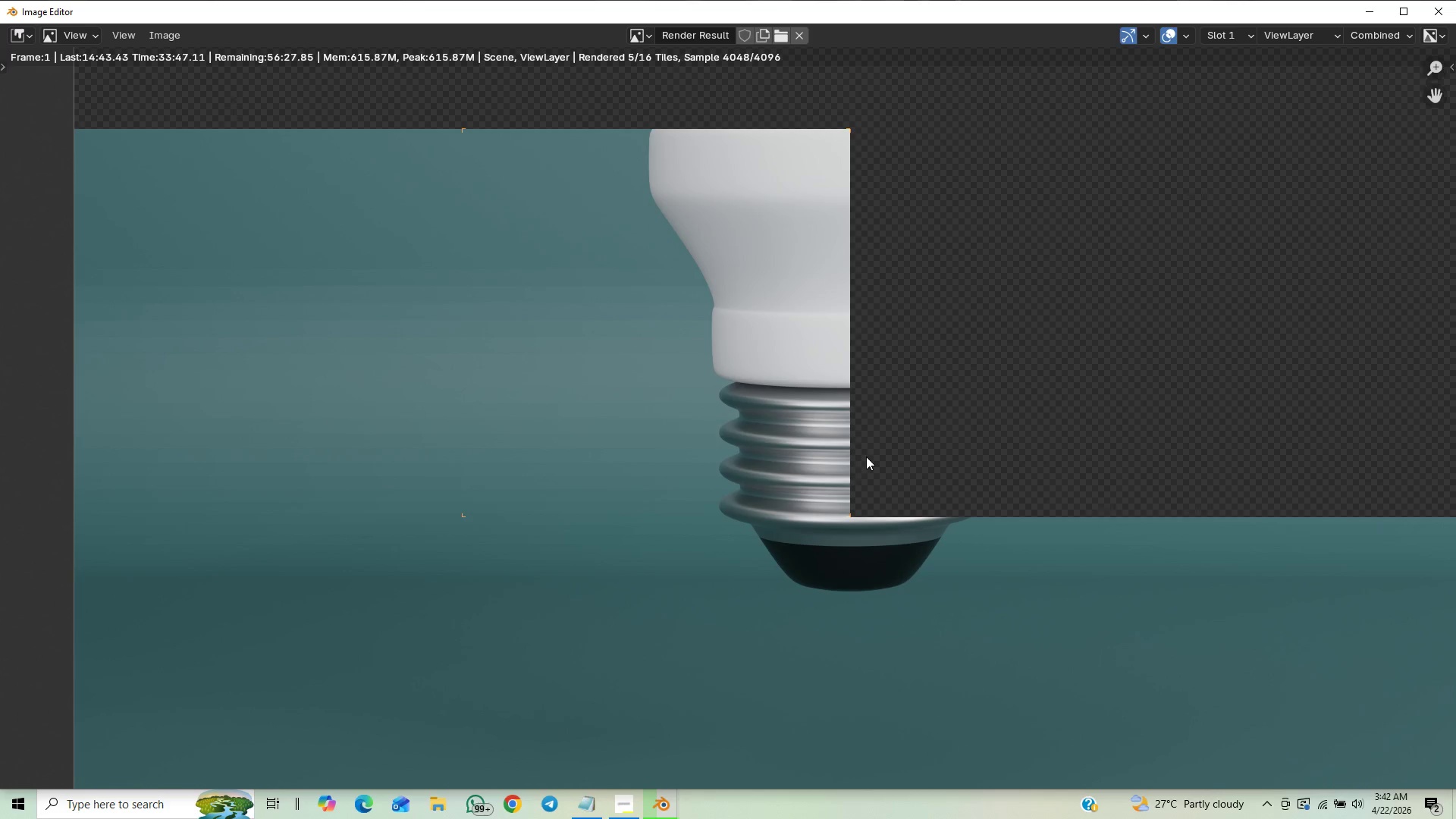 
scroll: coordinate [1031, 535], scroll_direction: down, amount: 1.0
 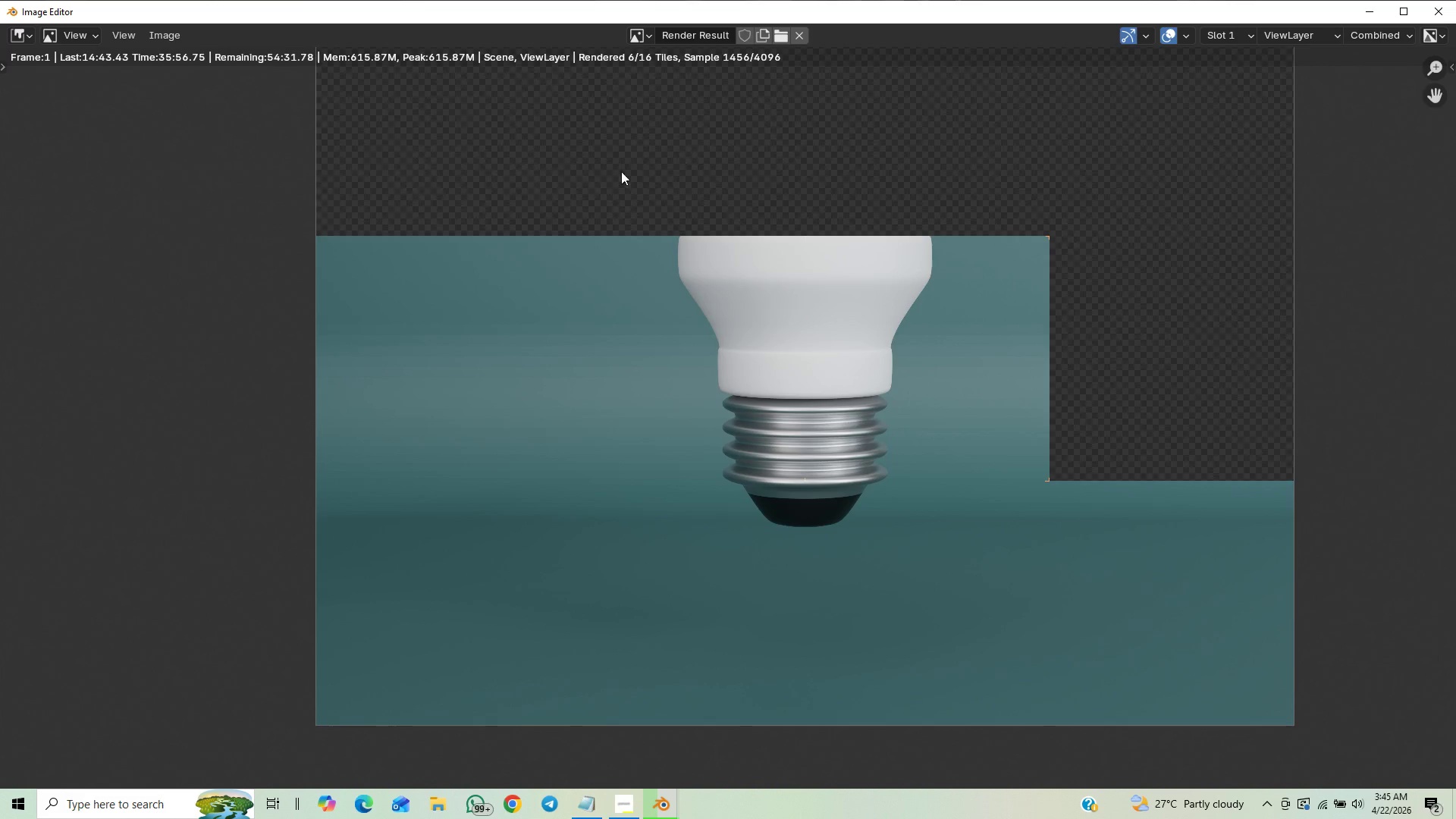 
wait(128.78)
 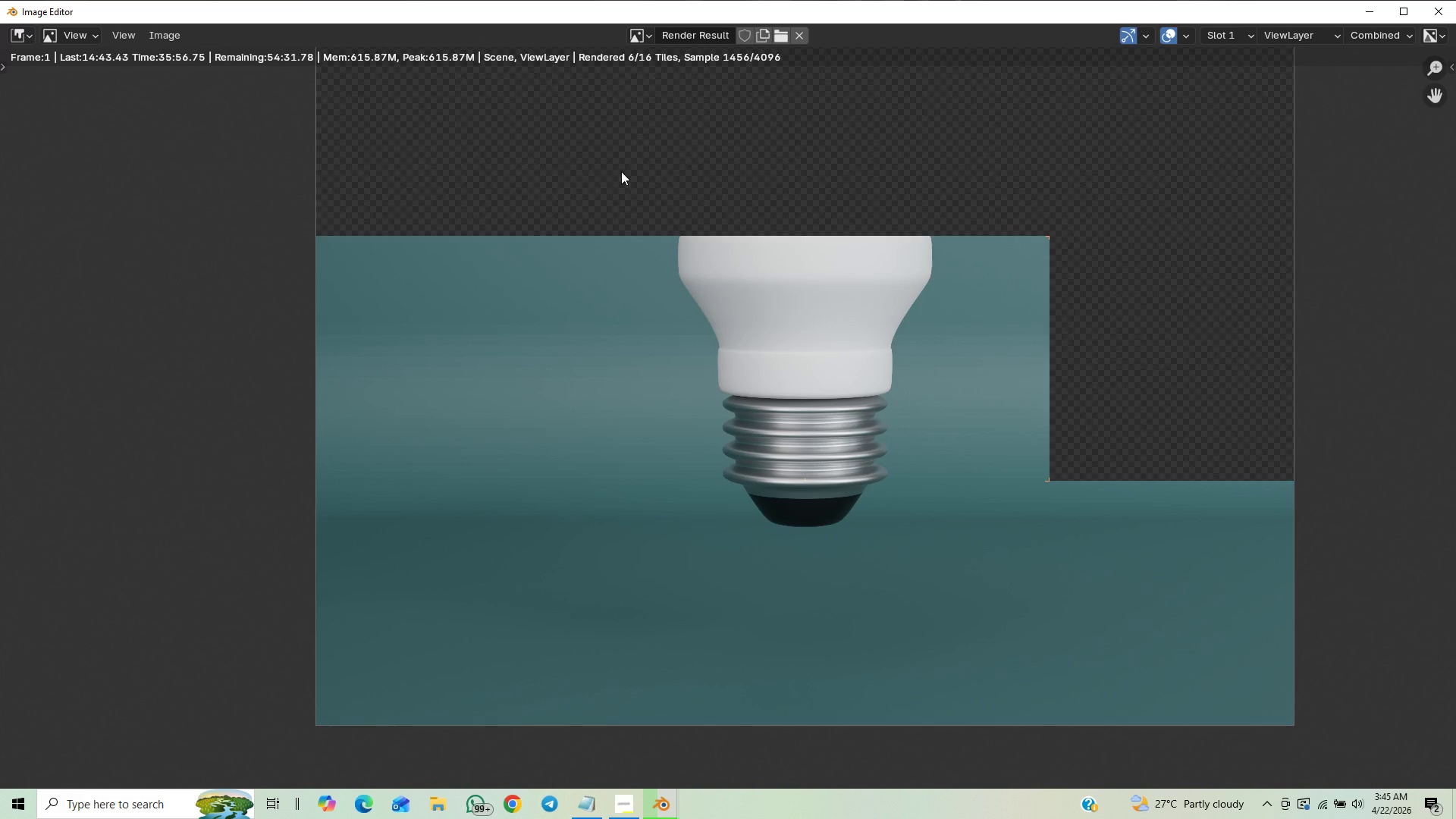 
scroll: coordinate [739, 351], scroll_direction: down, amount: 1.0